 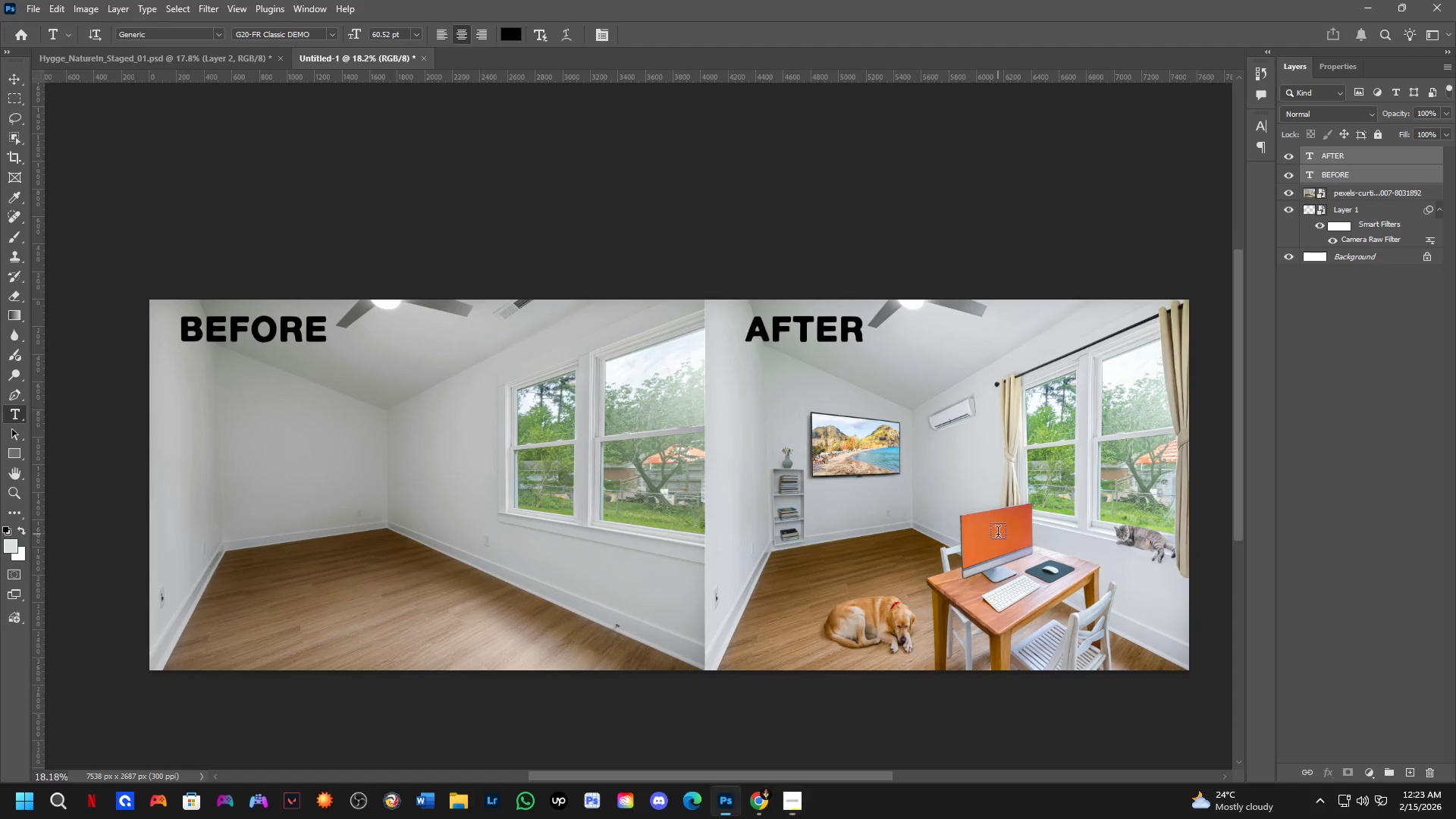 
key(Shift+ShiftLeft)
 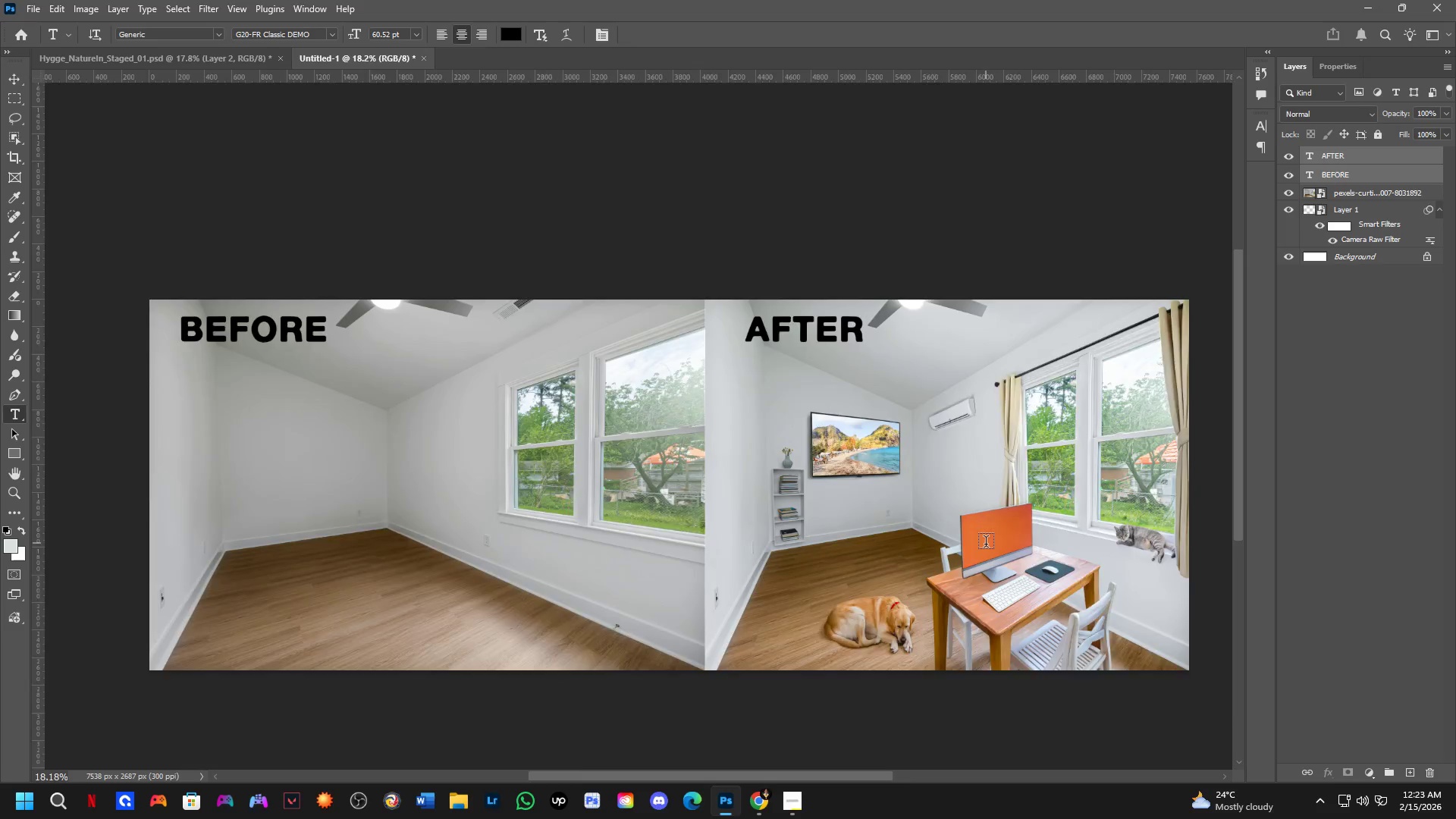 
hold_key(key=Space, duration=1.2)
 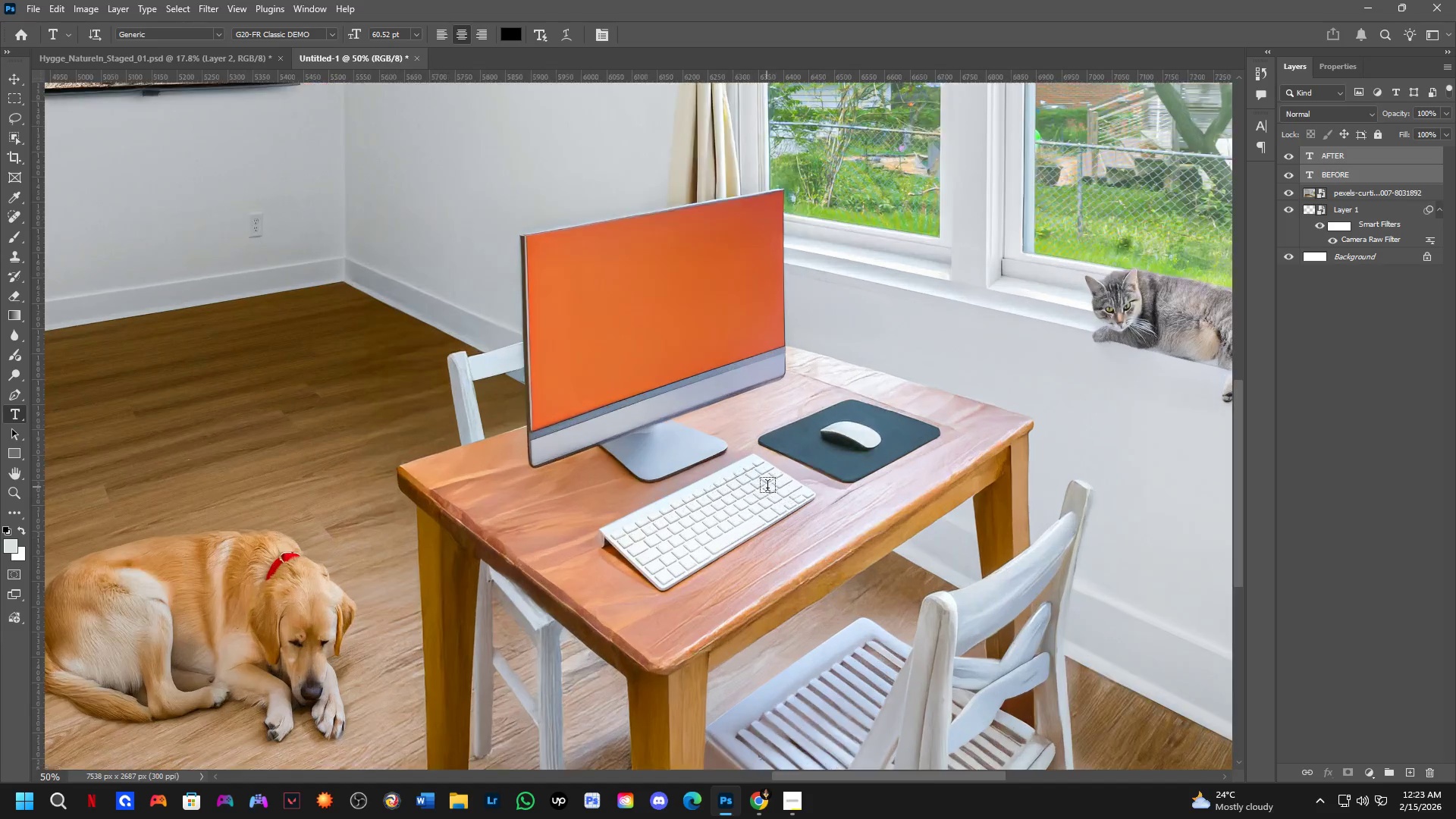 
left_click_drag(start_coordinate=[1016, 592], to_coordinate=[704, 448])
 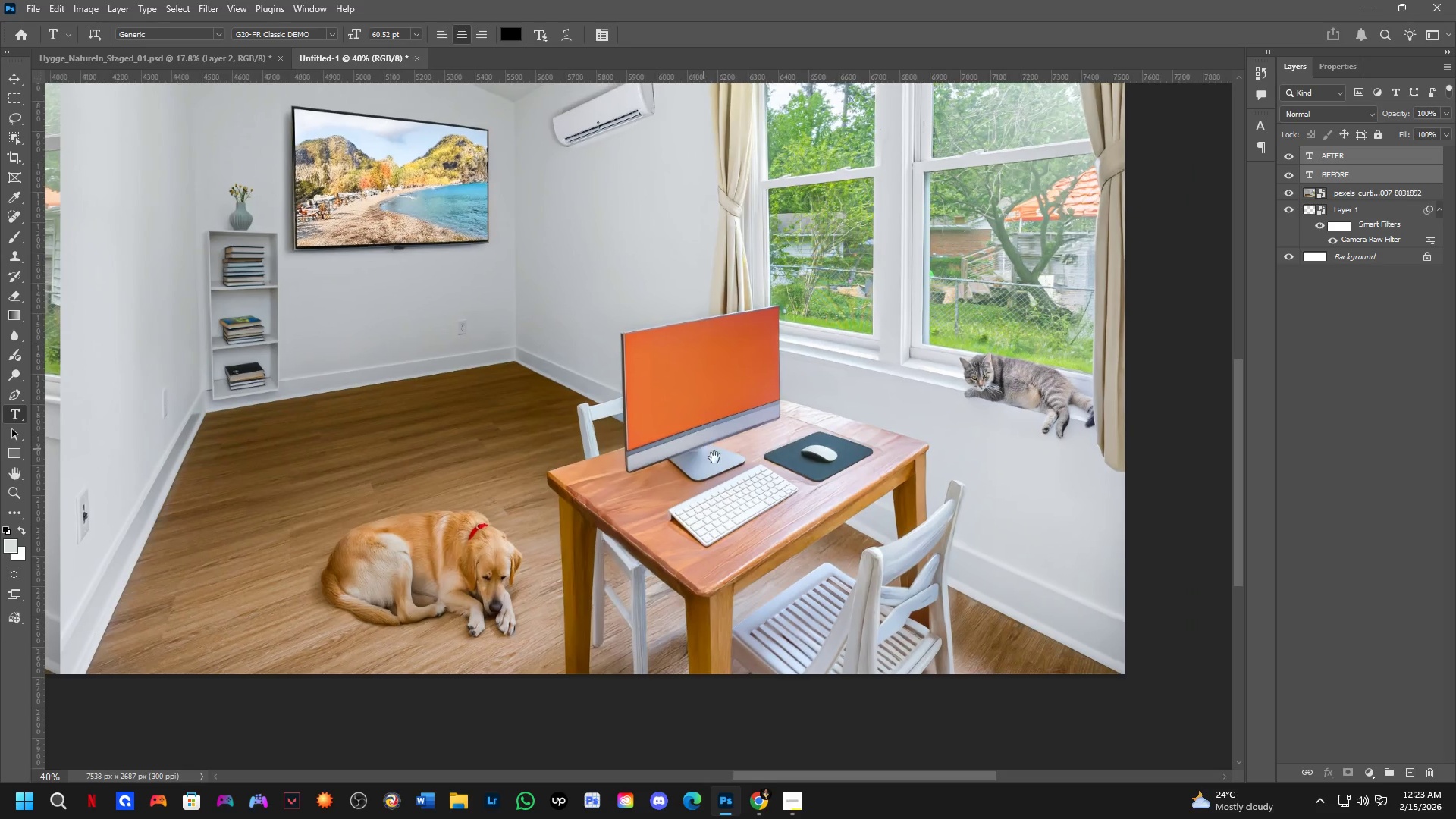 
scroll: coordinate [975, 556], scroll_direction: up, amount: 4.0
 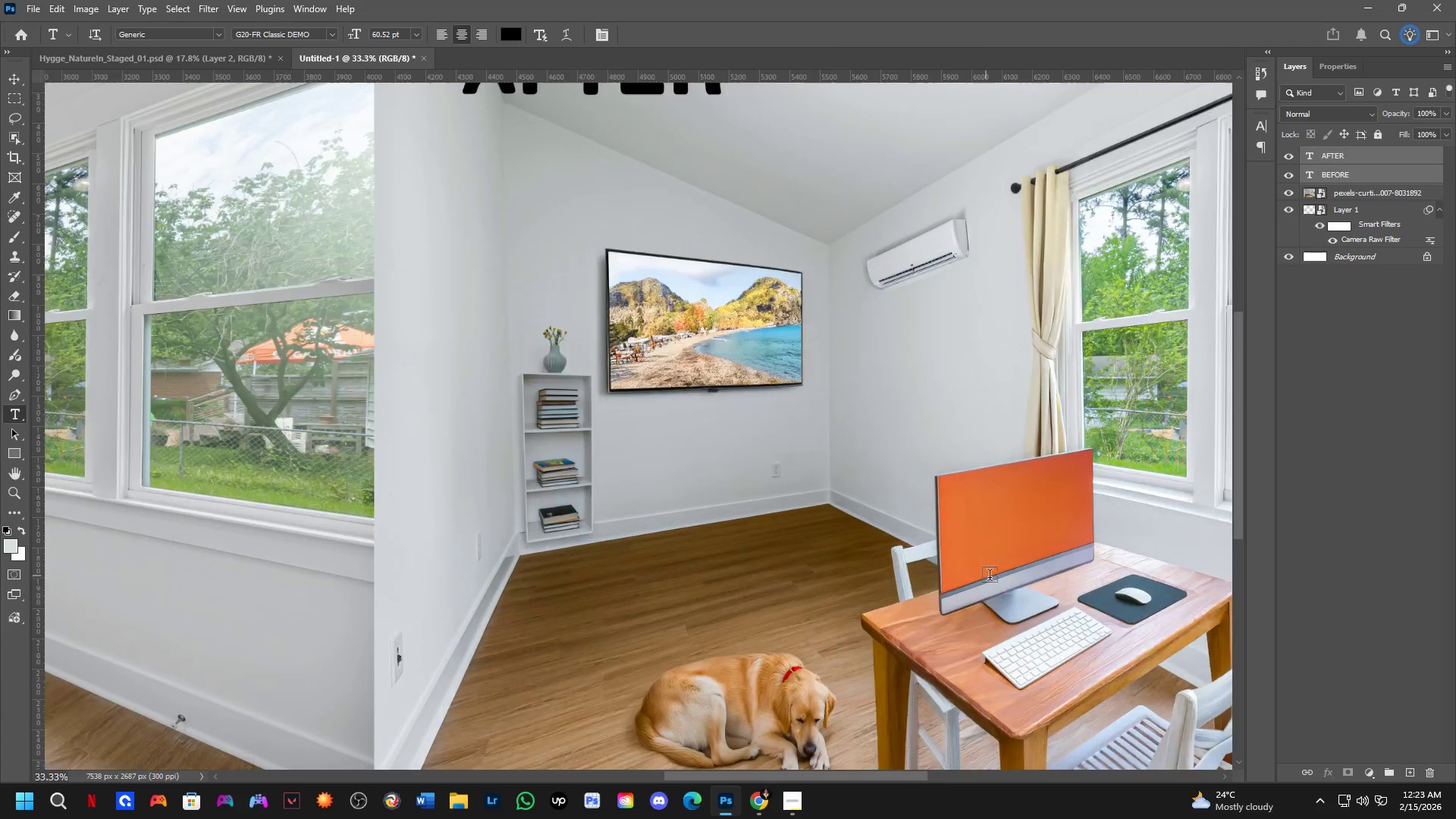 
key(Shift+ShiftLeft)
 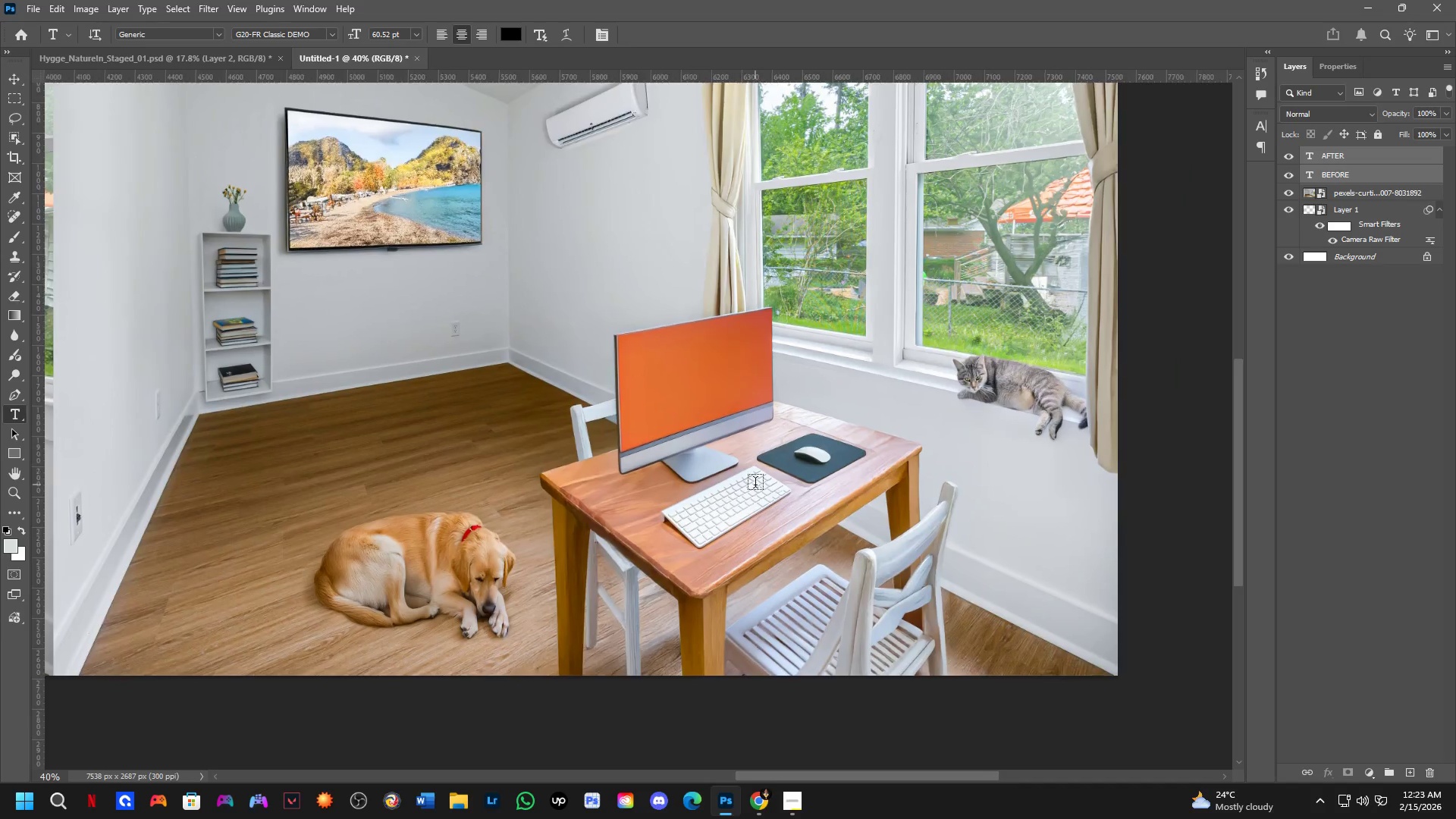 
scroll: coordinate [755, 485], scroll_direction: up, amount: 2.0
 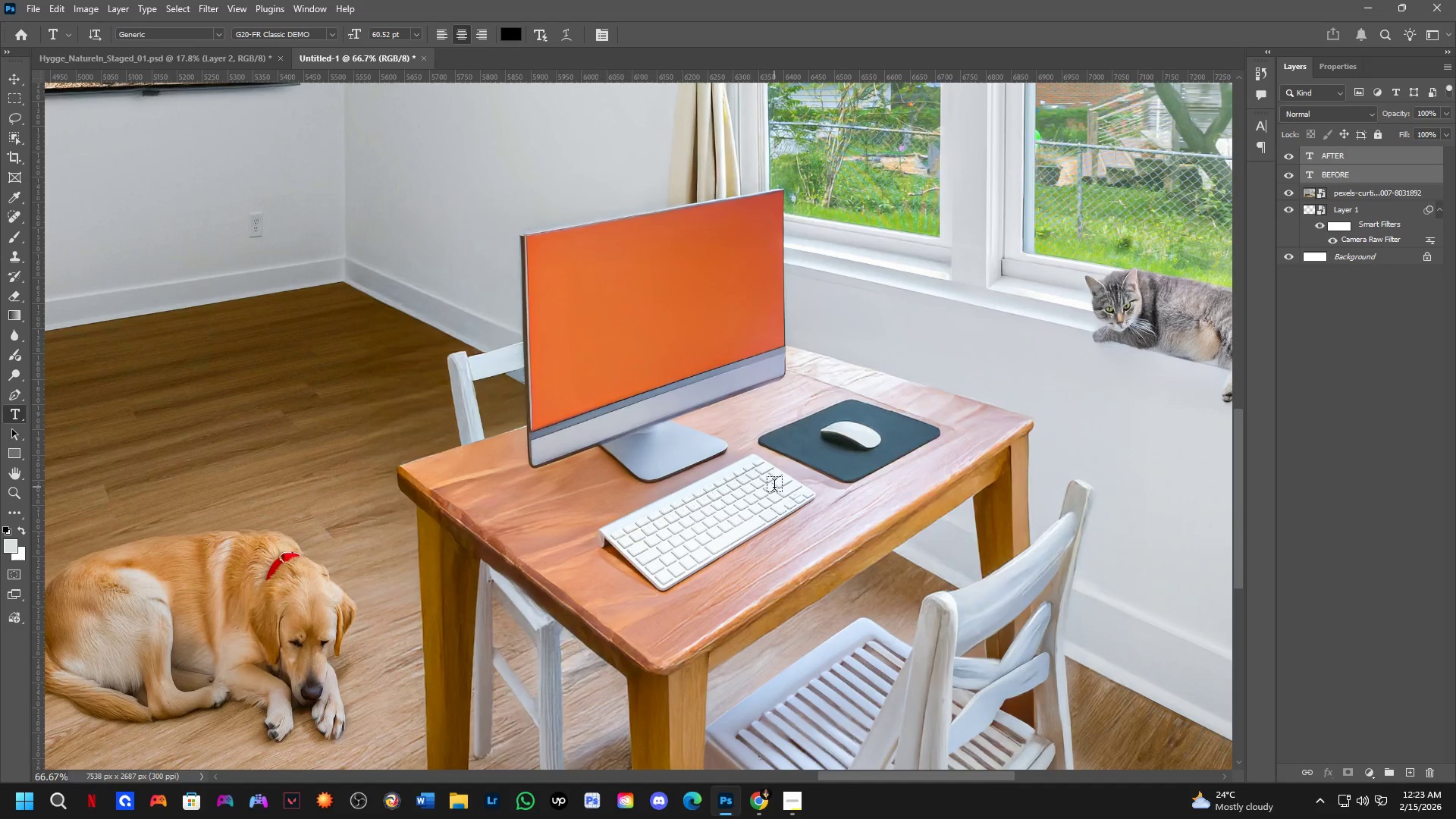 
key(Shift+ShiftLeft)
 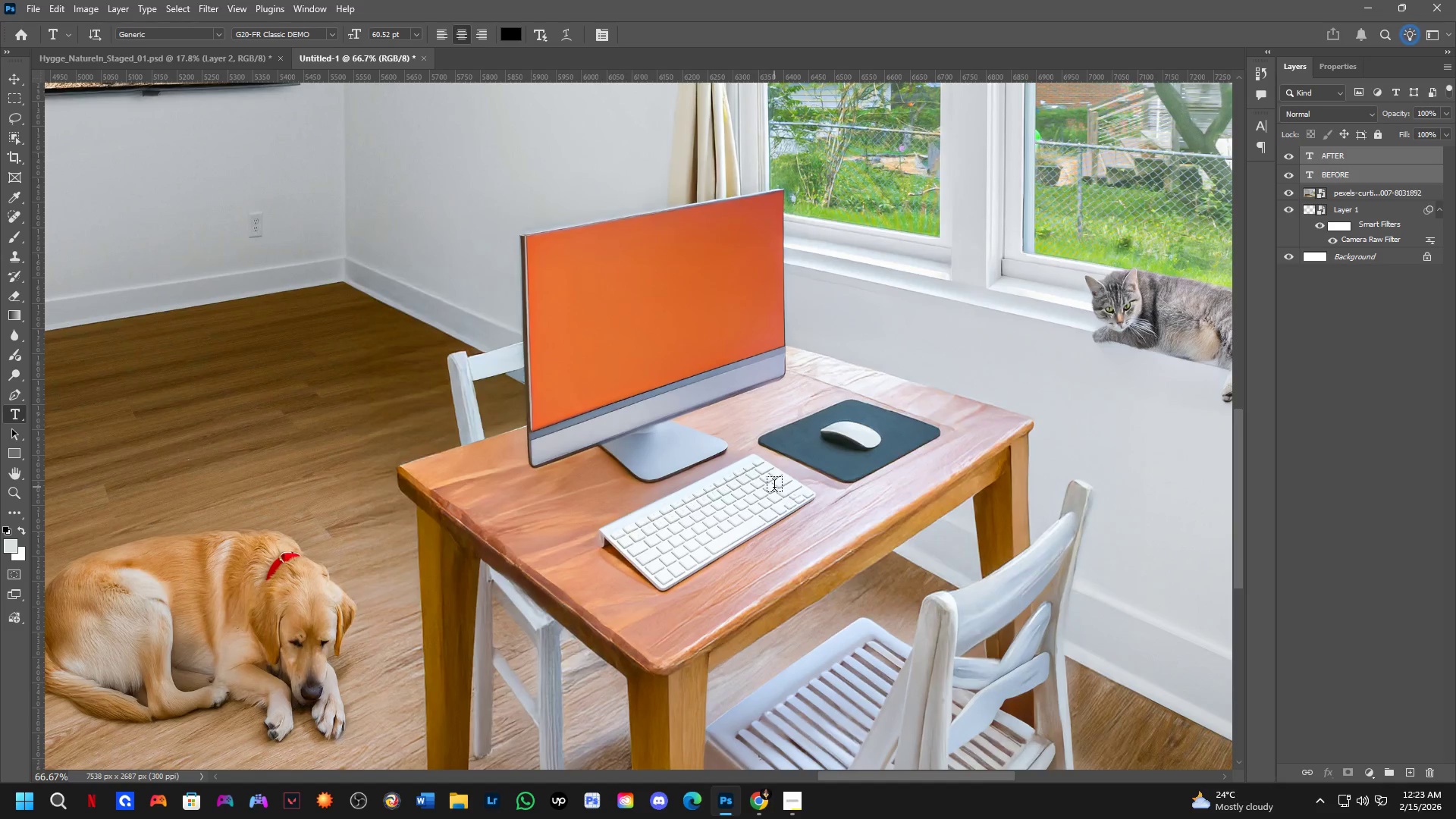 
hold_key(key=Space, duration=0.61)
 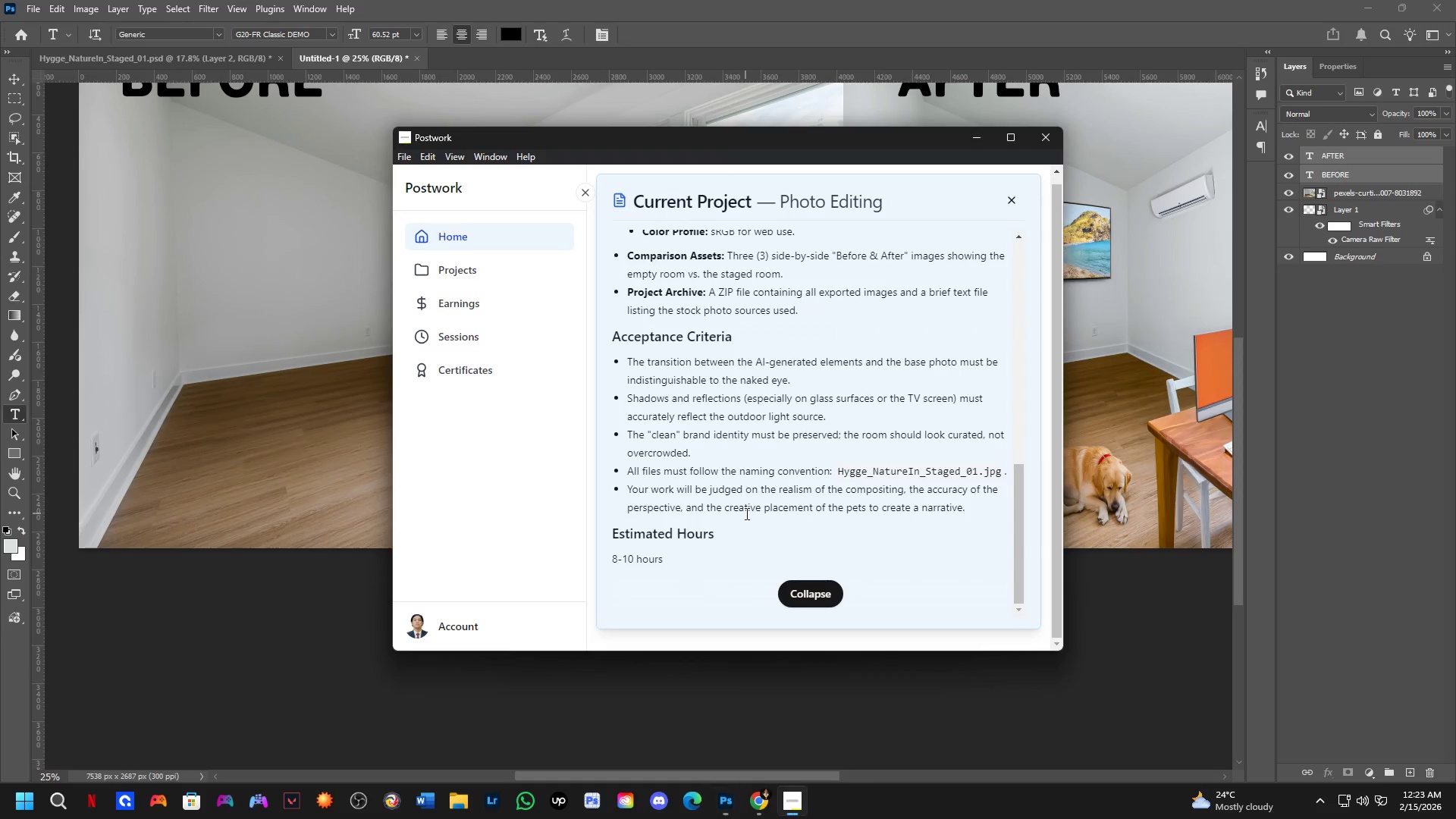 
left_click_drag(start_coordinate=[237, 570], to_coordinate=[751, 513])
 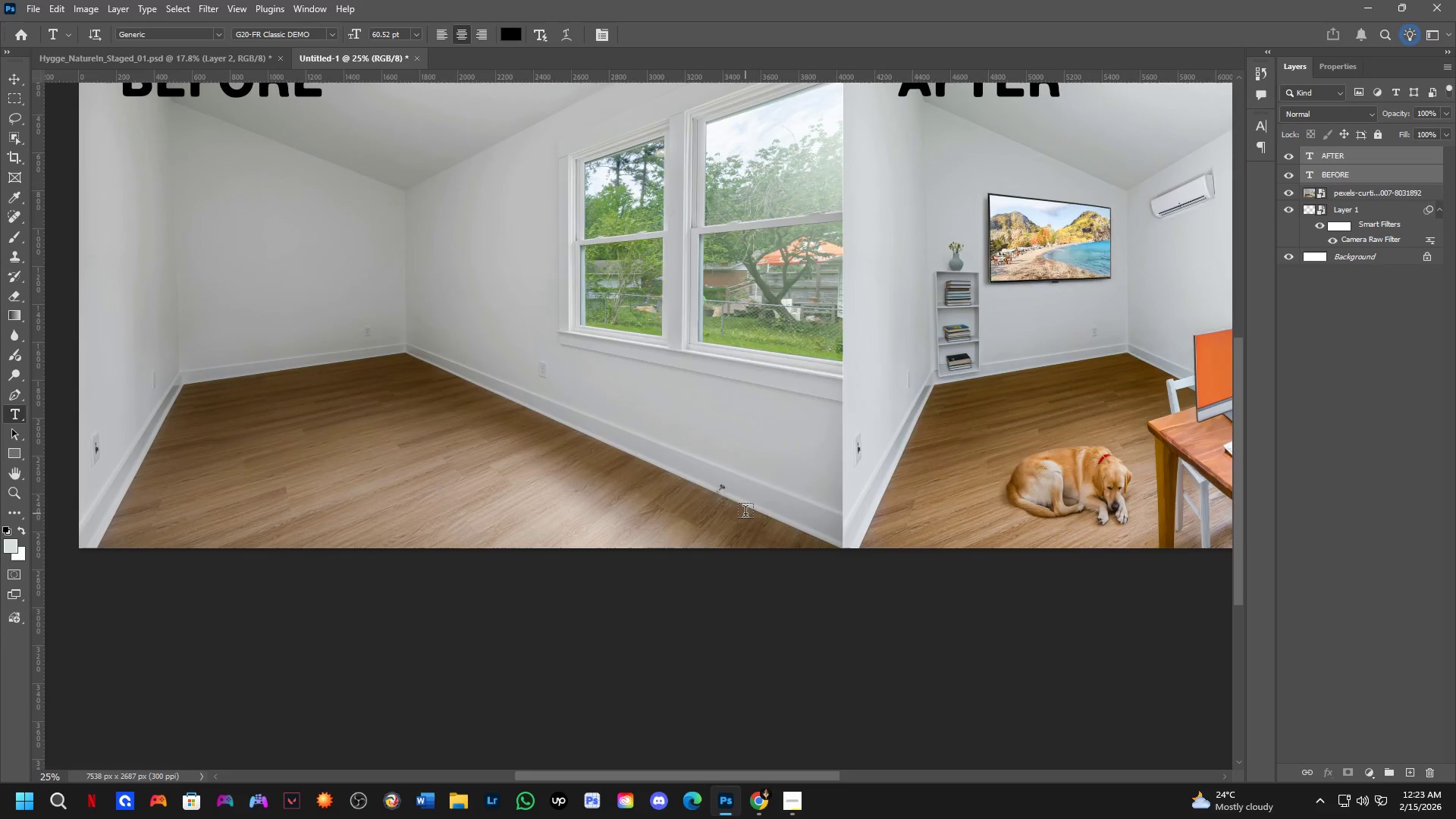 
scroll: coordinate [774, 487], scroll_direction: down, amount: 3.0
 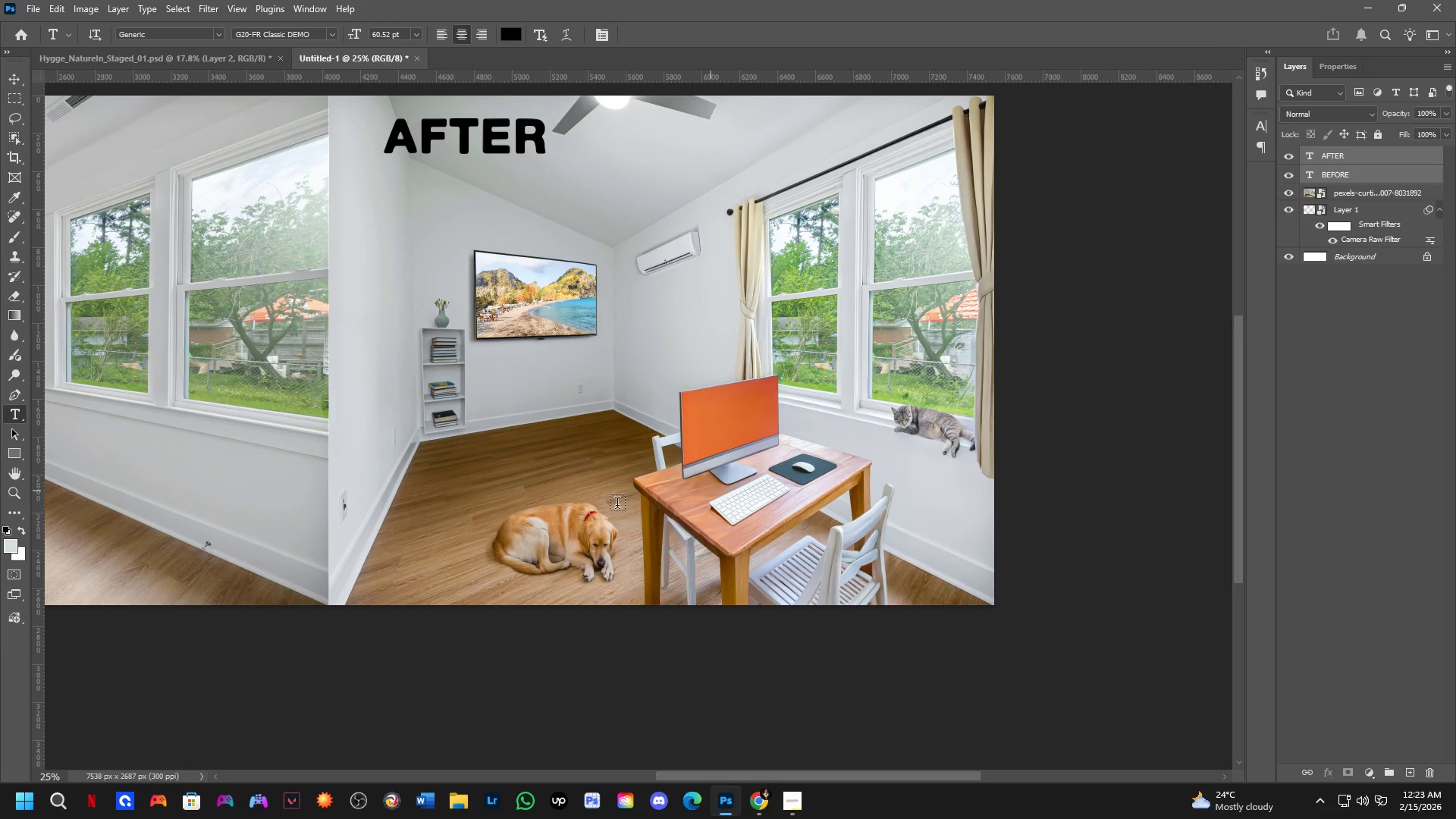 
key(Alt+AltLeft)
 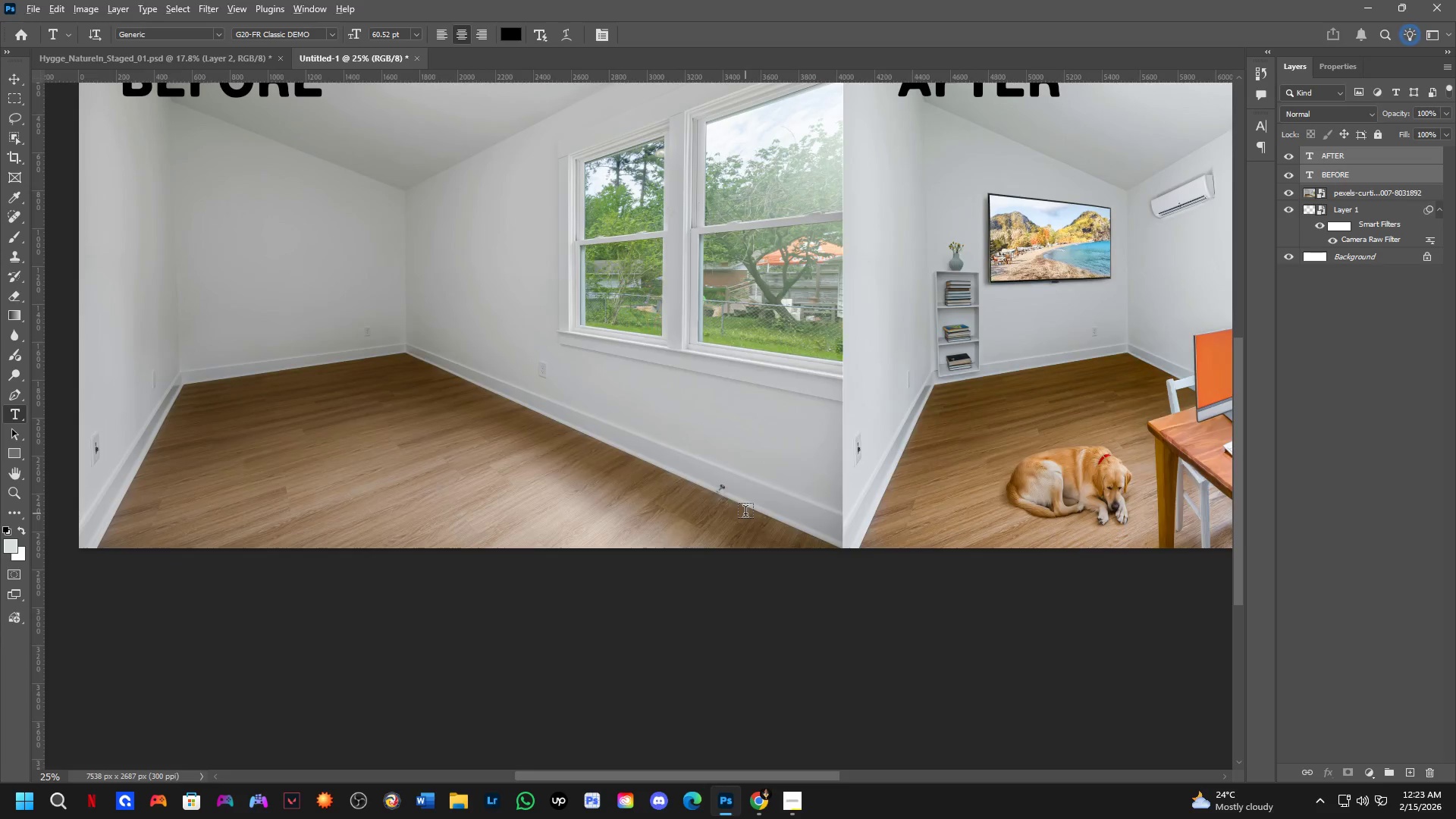 
key(Alt+Tab)